 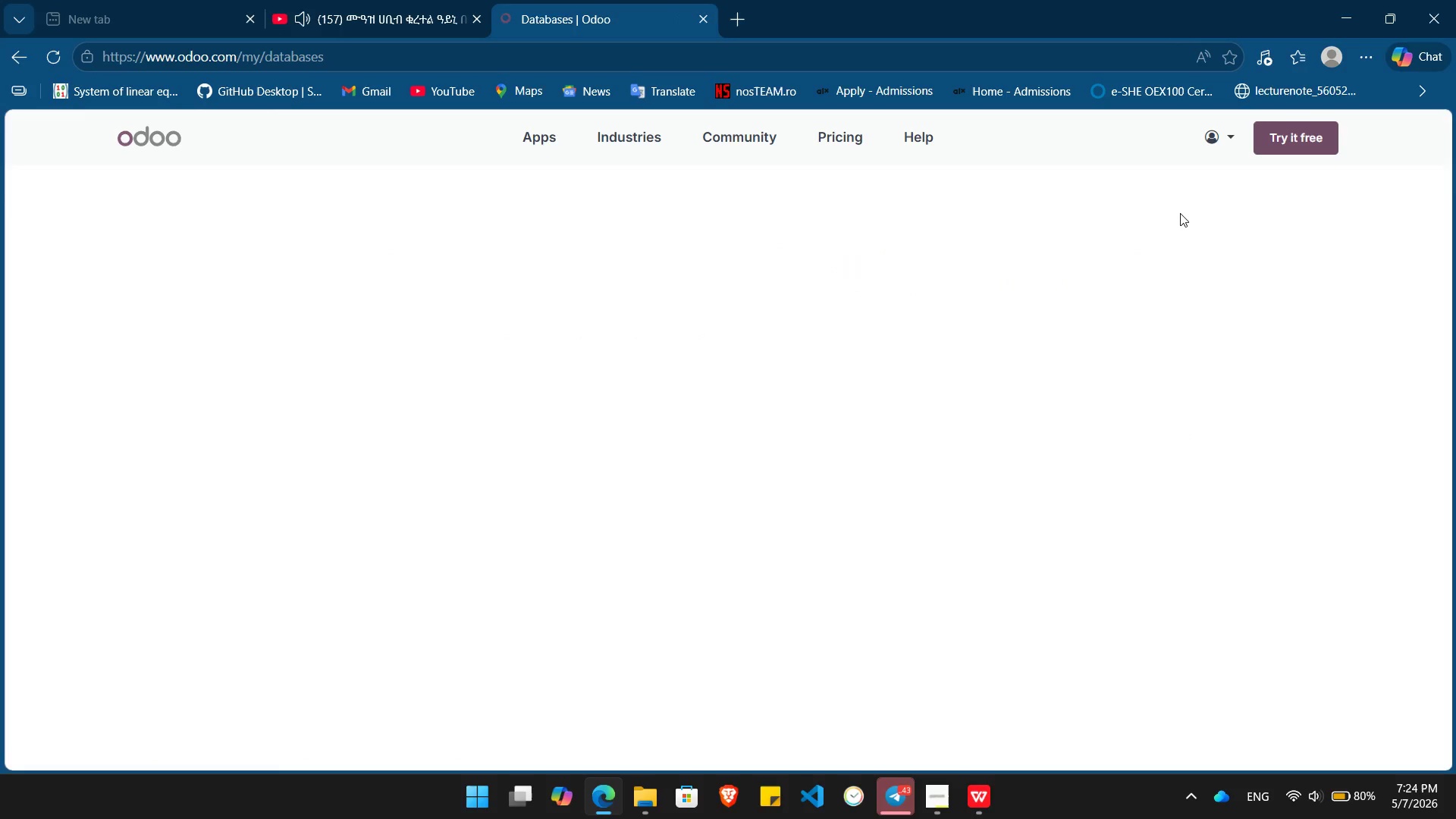 
left_click([1247, 213])
 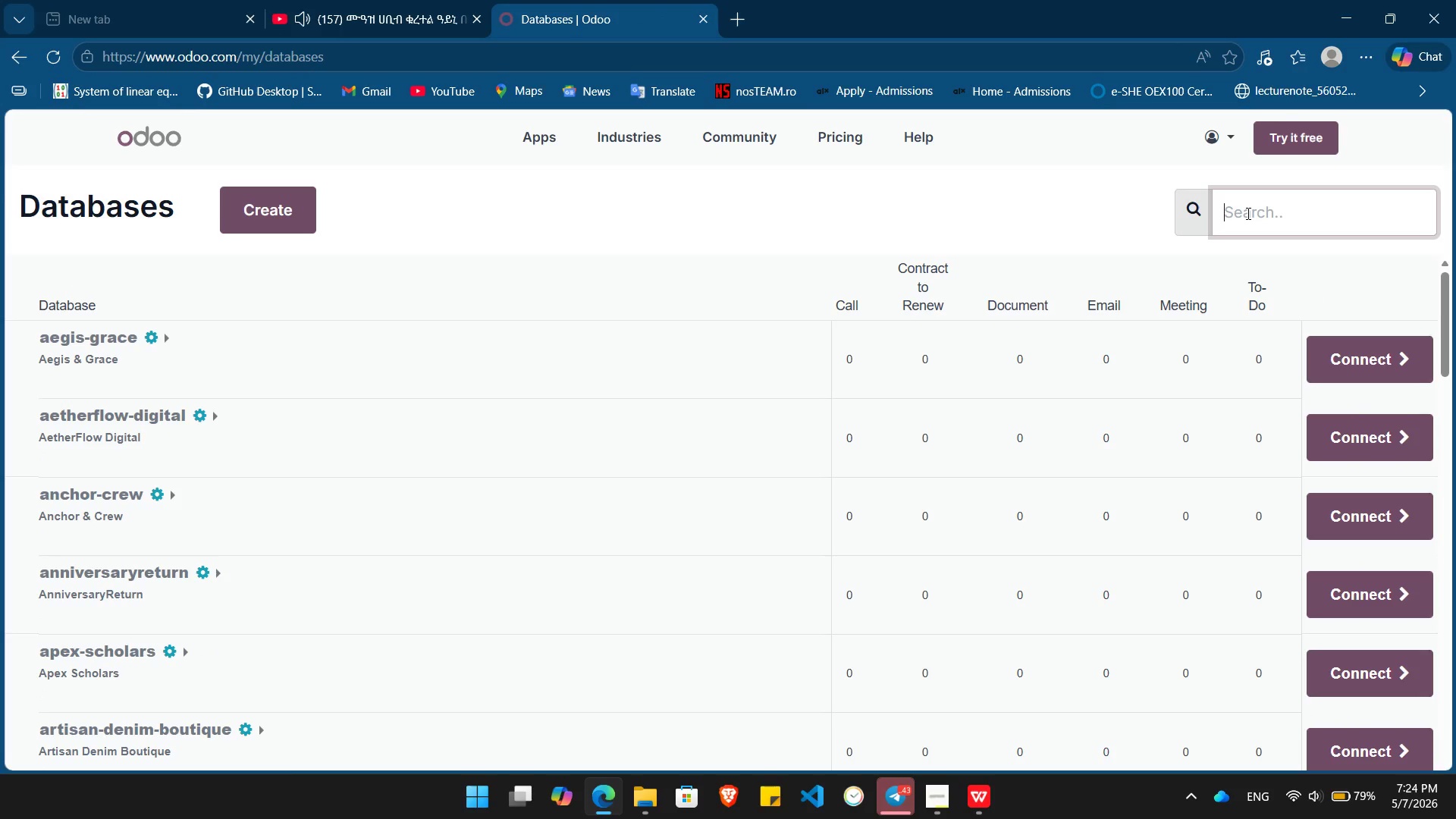 
type(grain)
 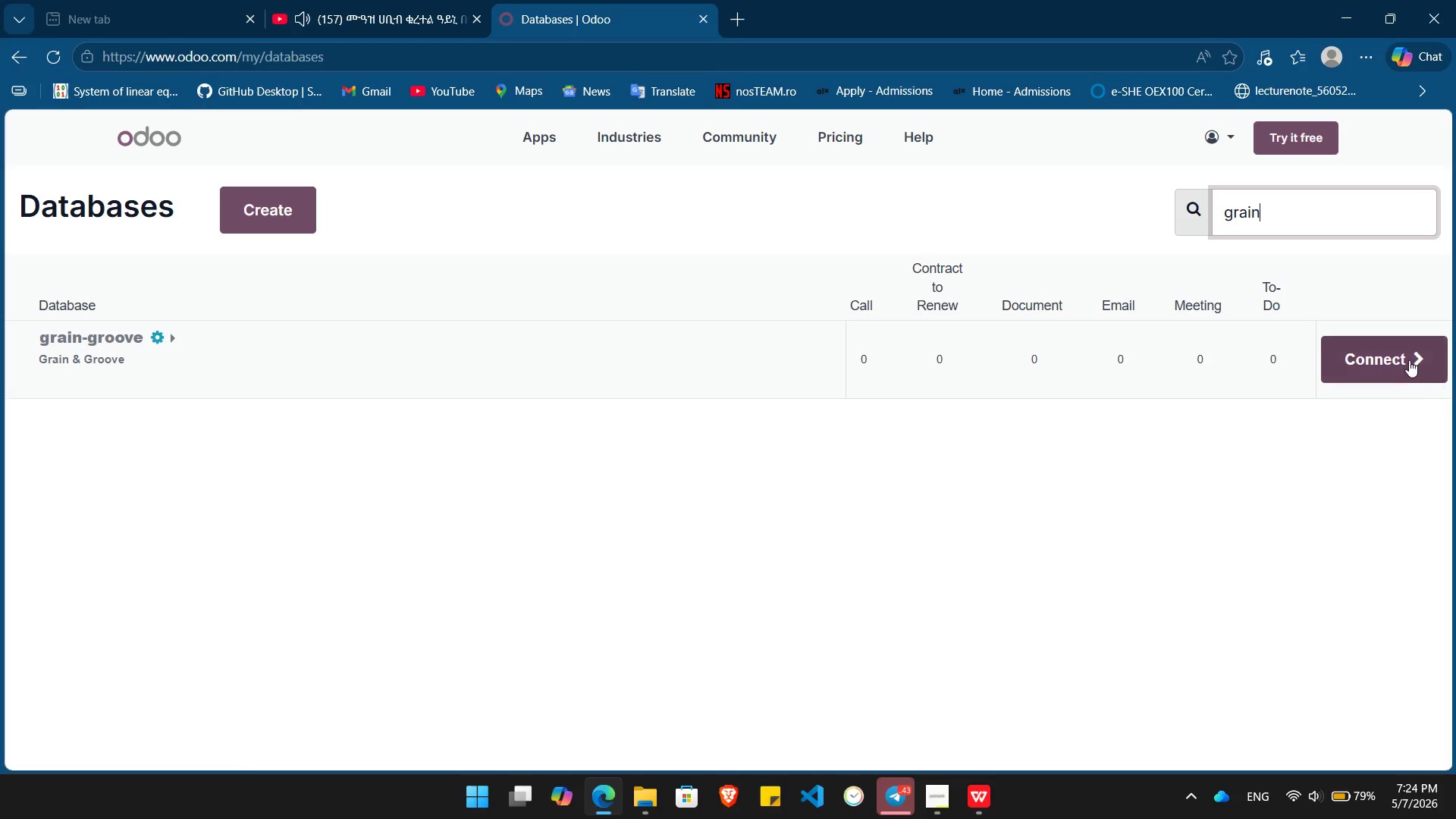 
left_click([1406, 360])
 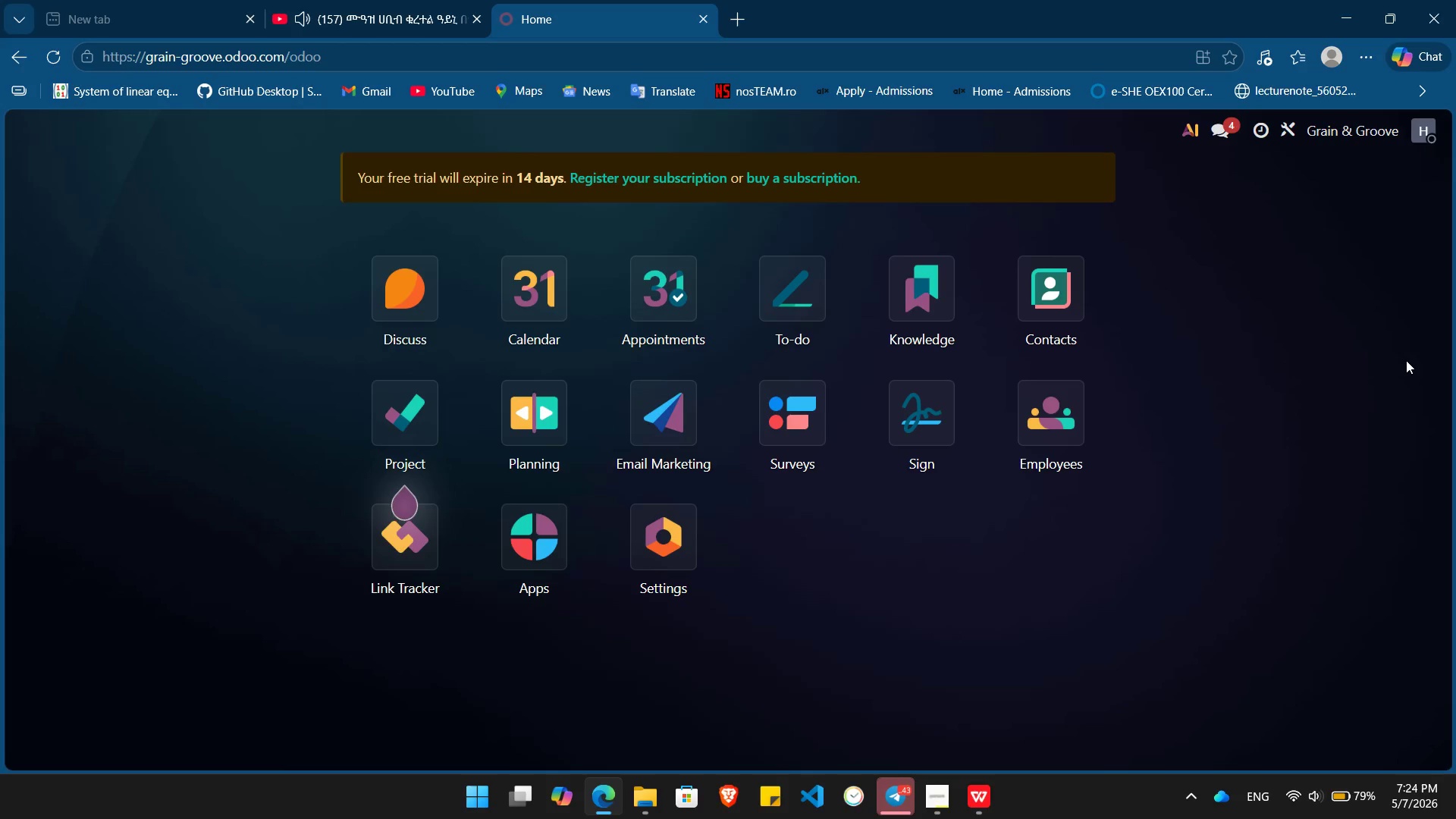 
wait(6.22)
 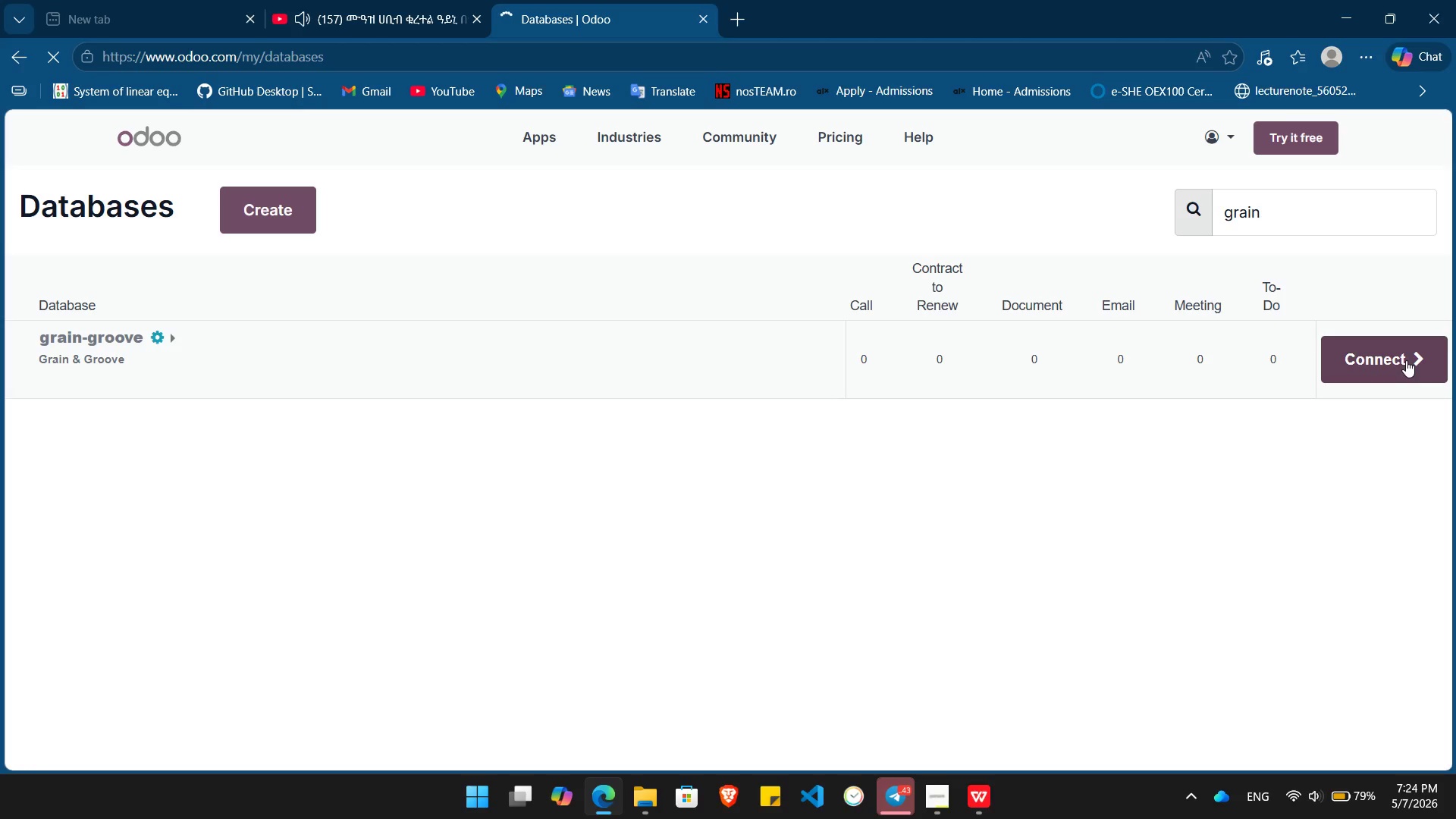 
left_click([682, 408])
 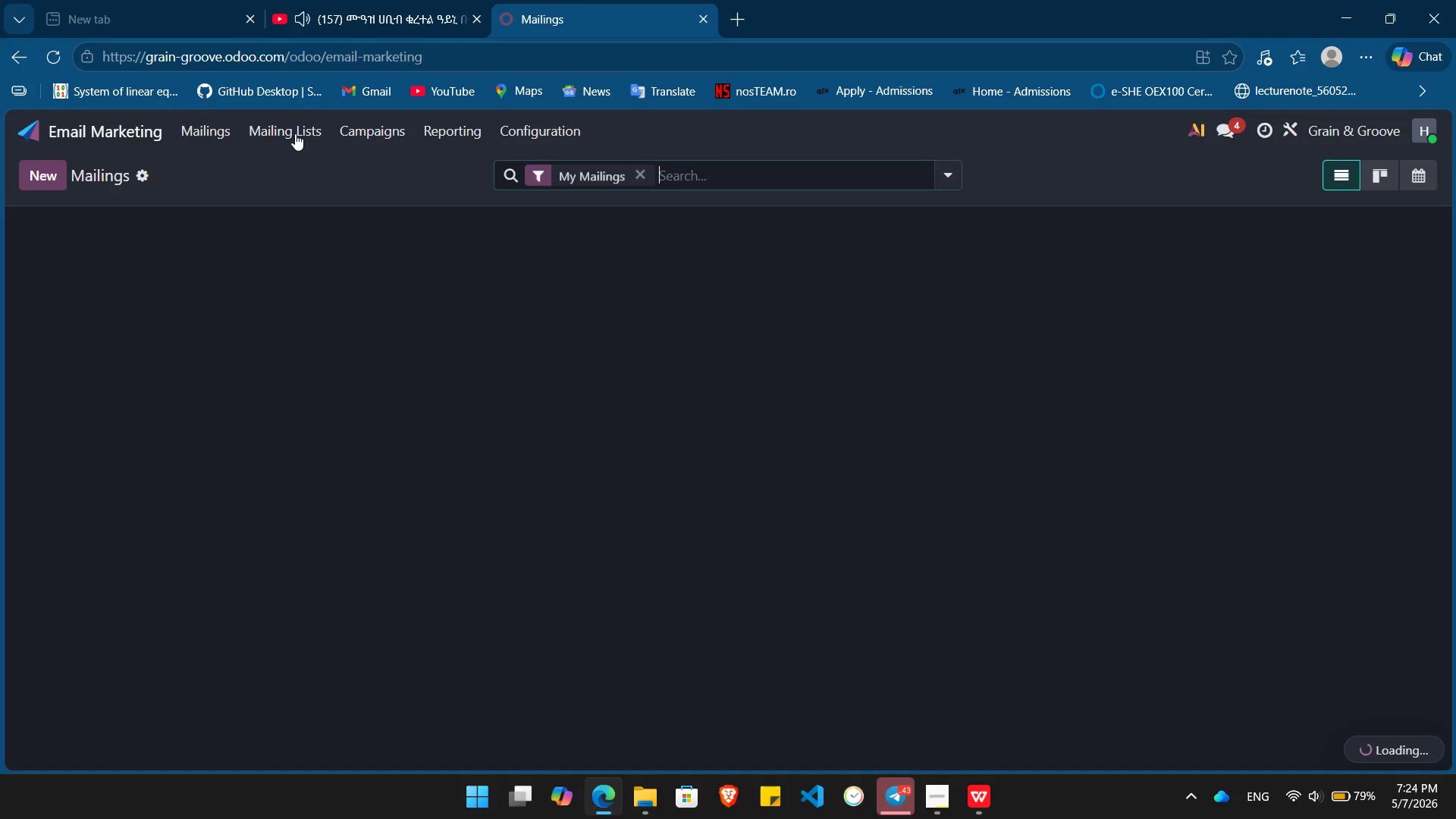 
left_click([292, 133])
 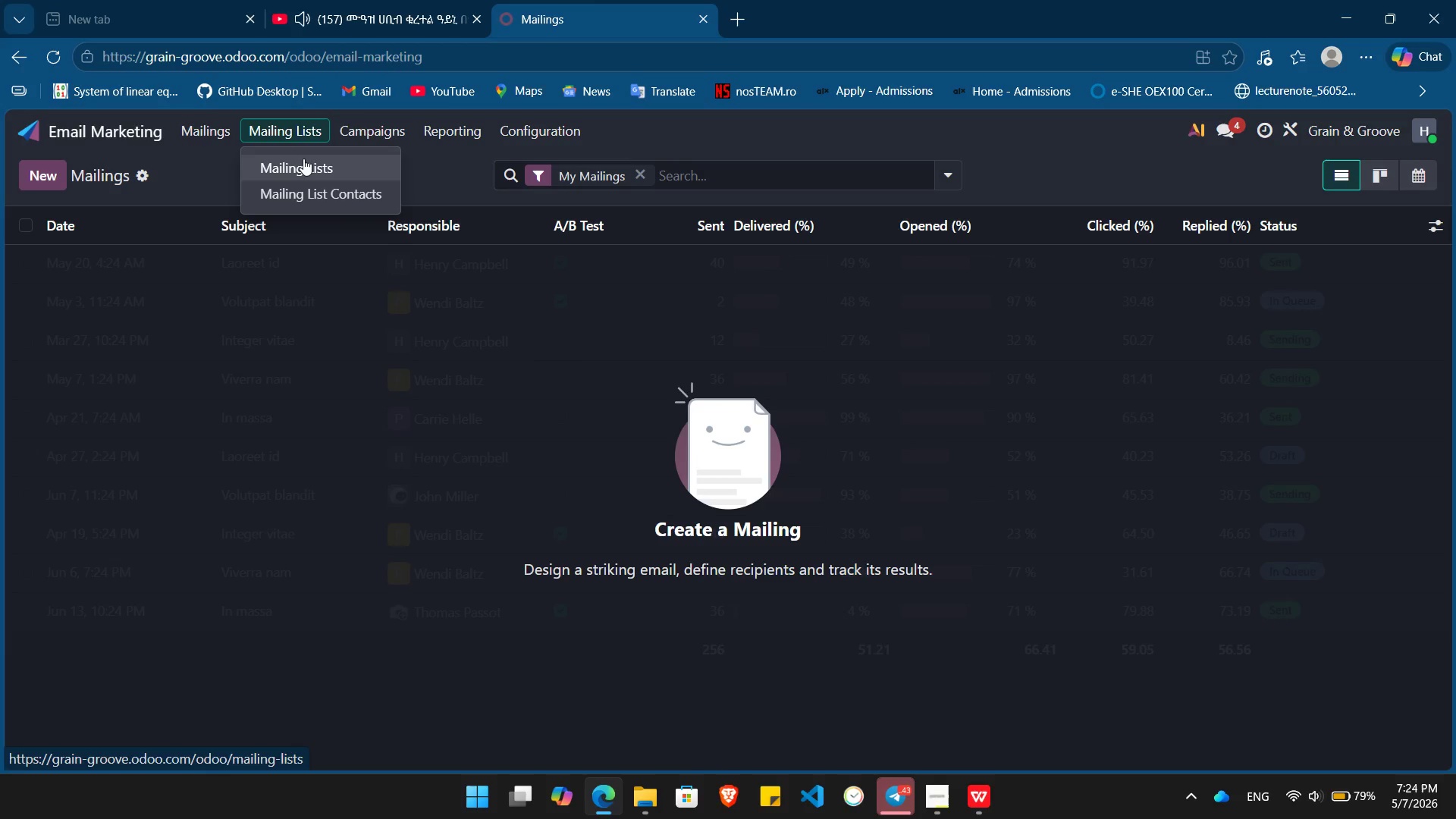 
left_click([303, 158])
 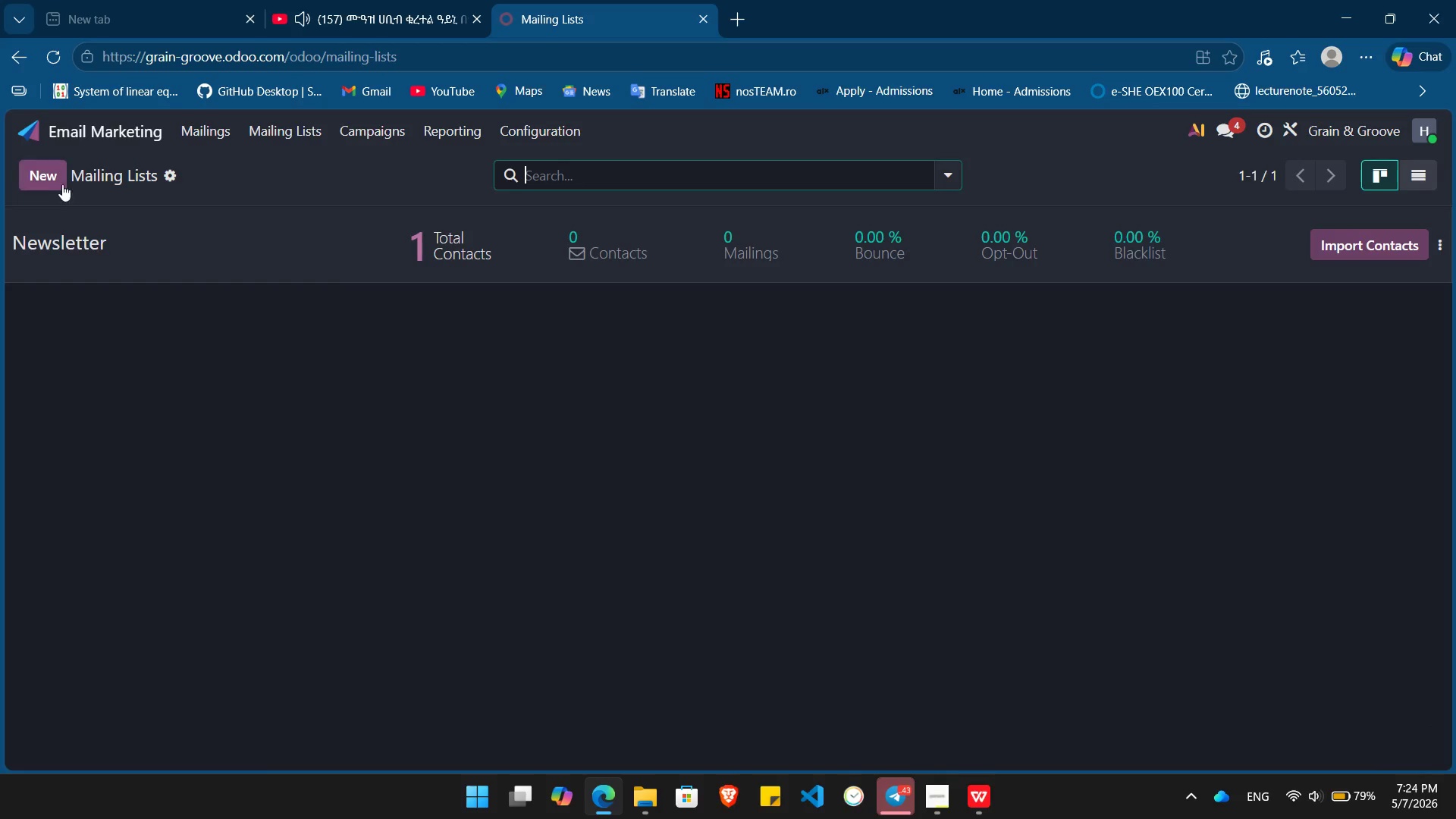 
left_click([52, 173])
 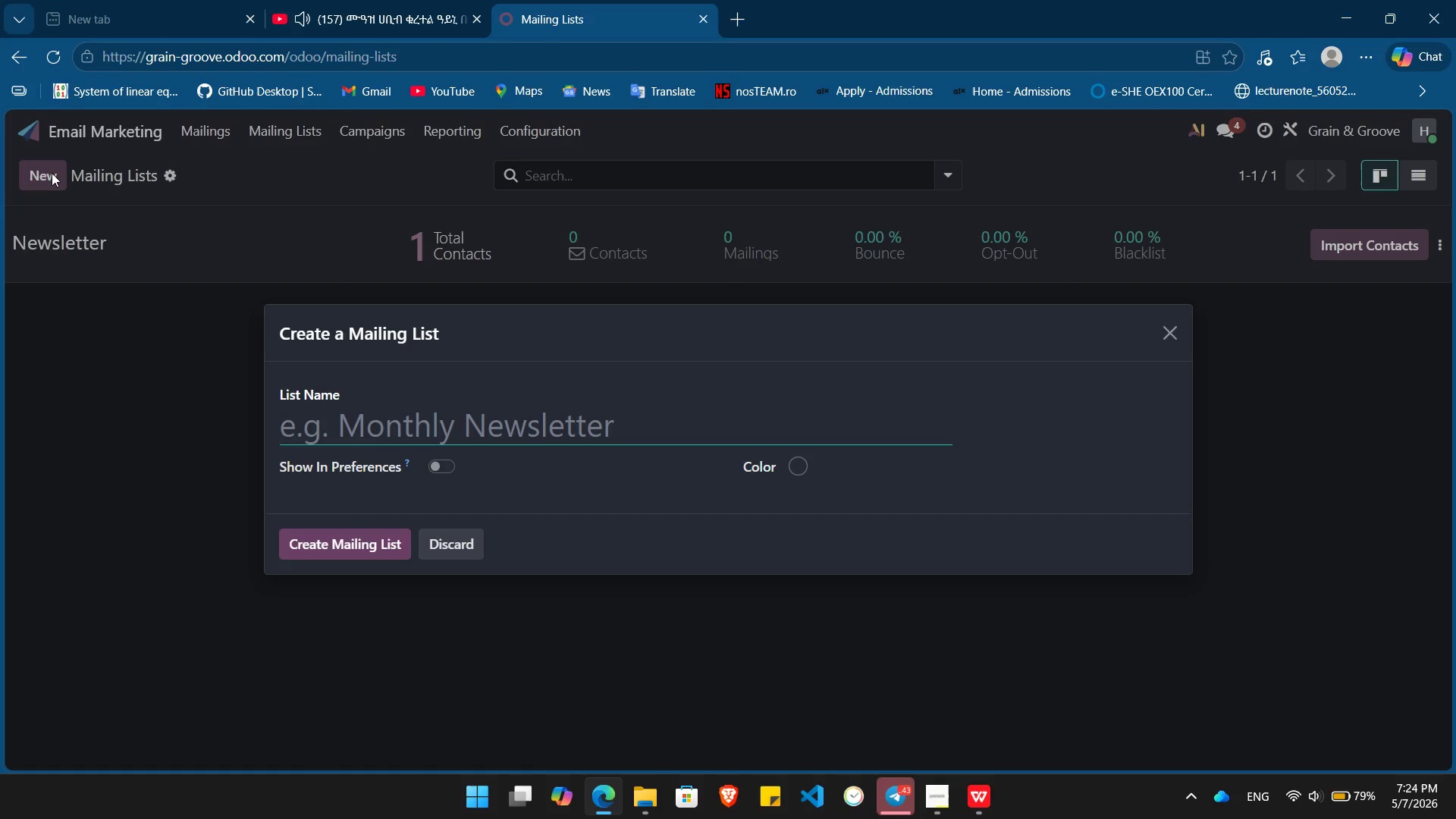 
key(Alt+Tab)